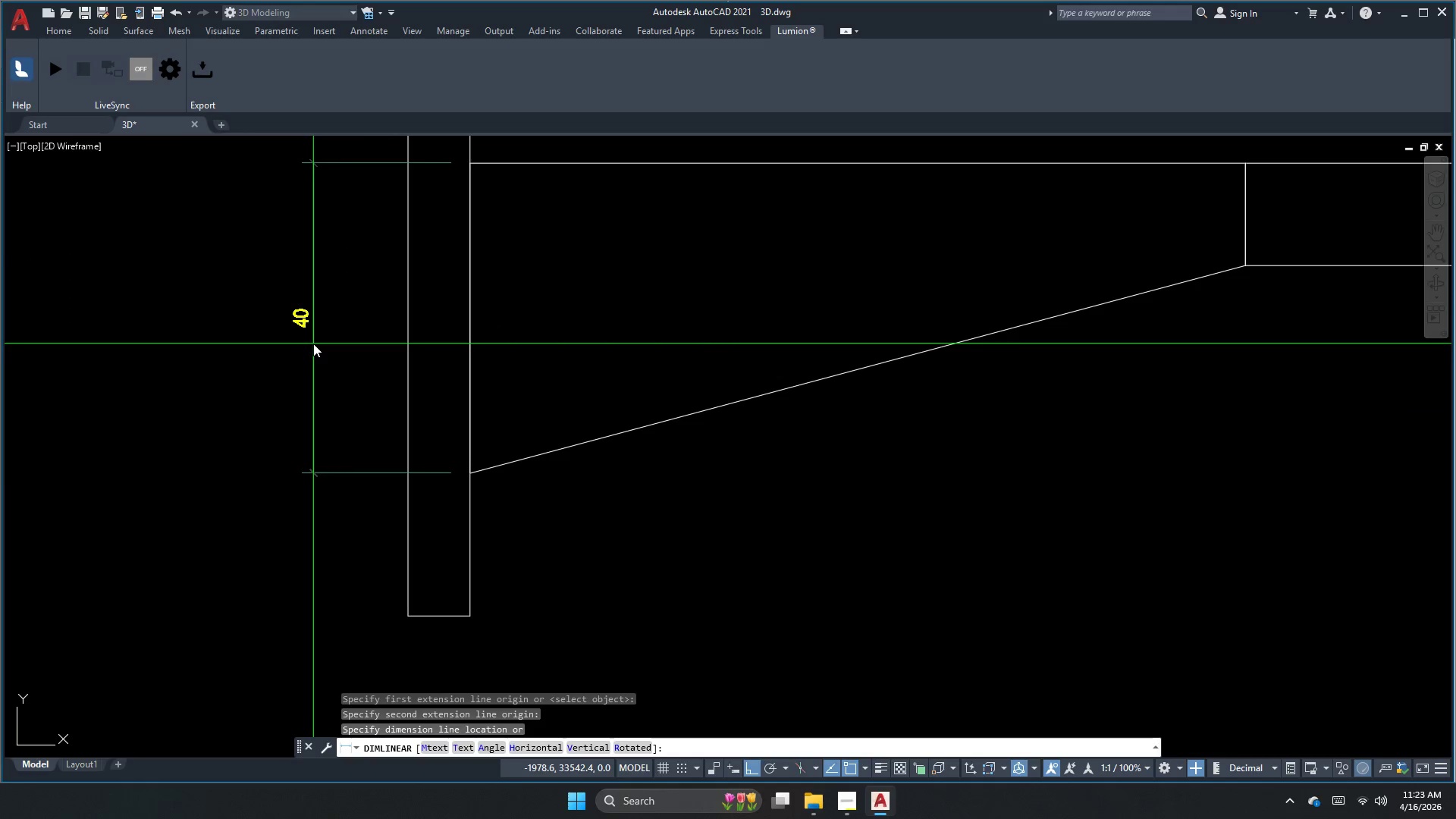 
scroll: coordinate [626, 397], scroll_direction: down, amount: 3.0
 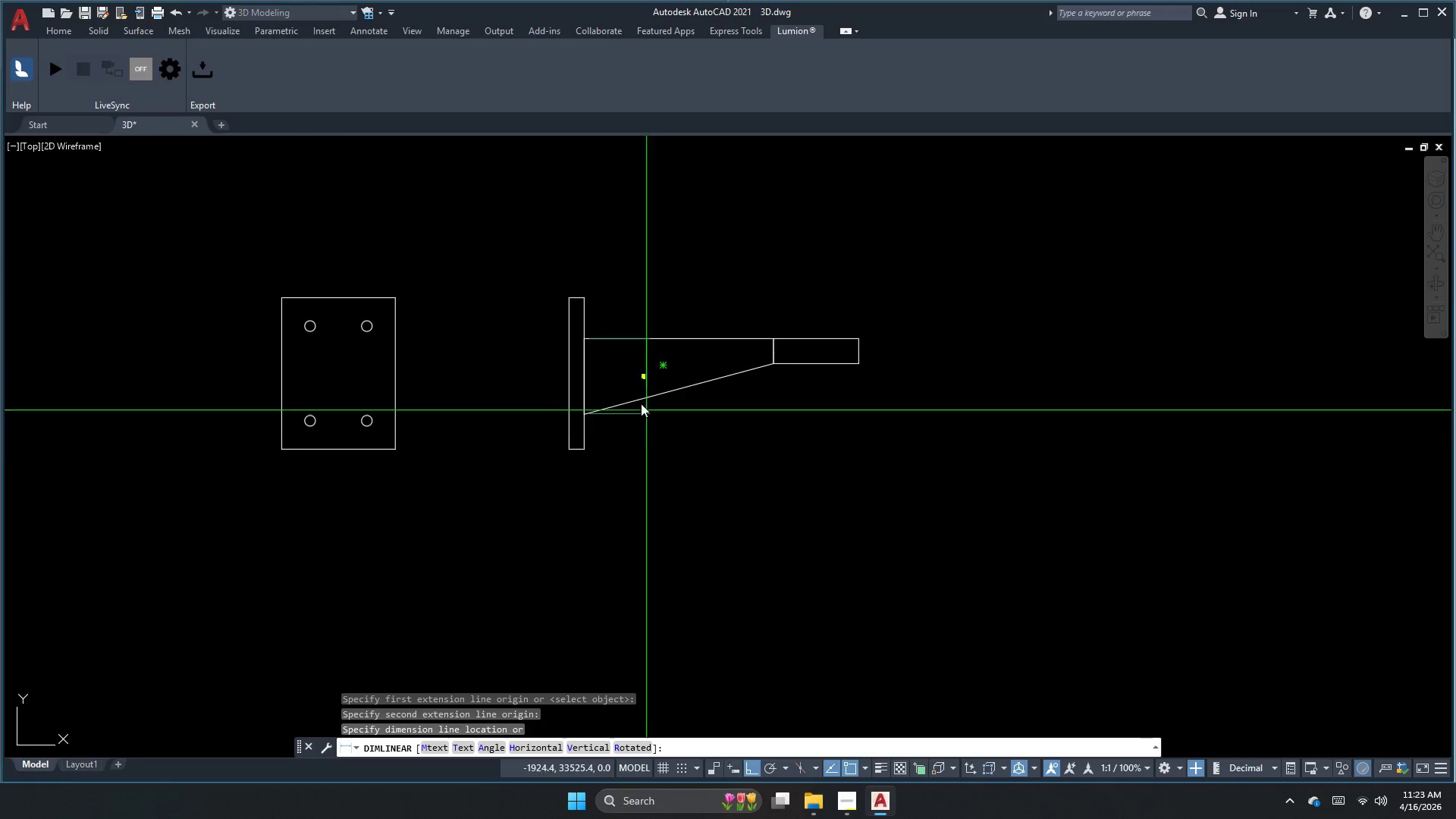 
key(Escape)
 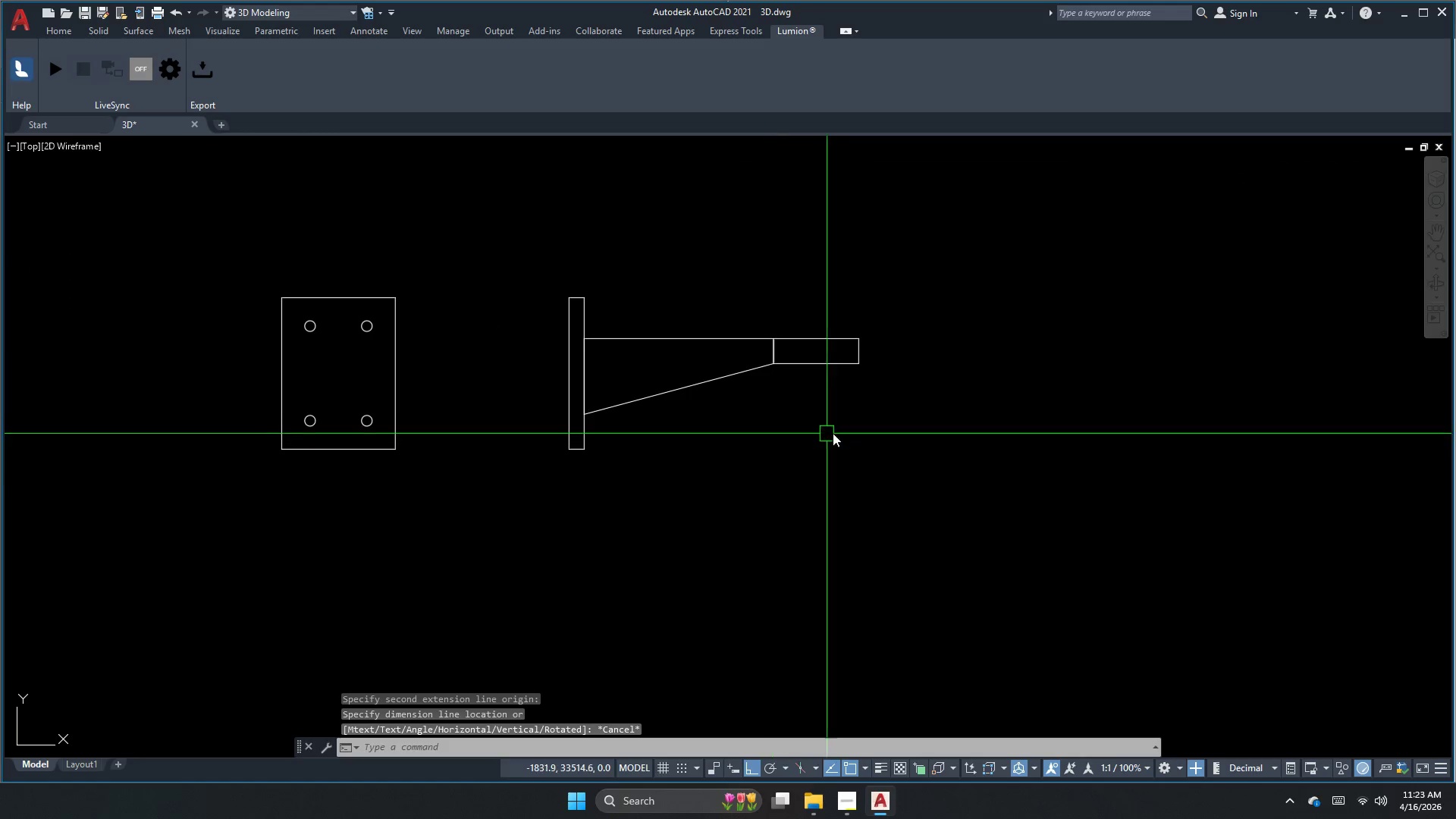 
left_click_drag(start_coordinate=[850, 425], to_coordinate=[827, 411])
 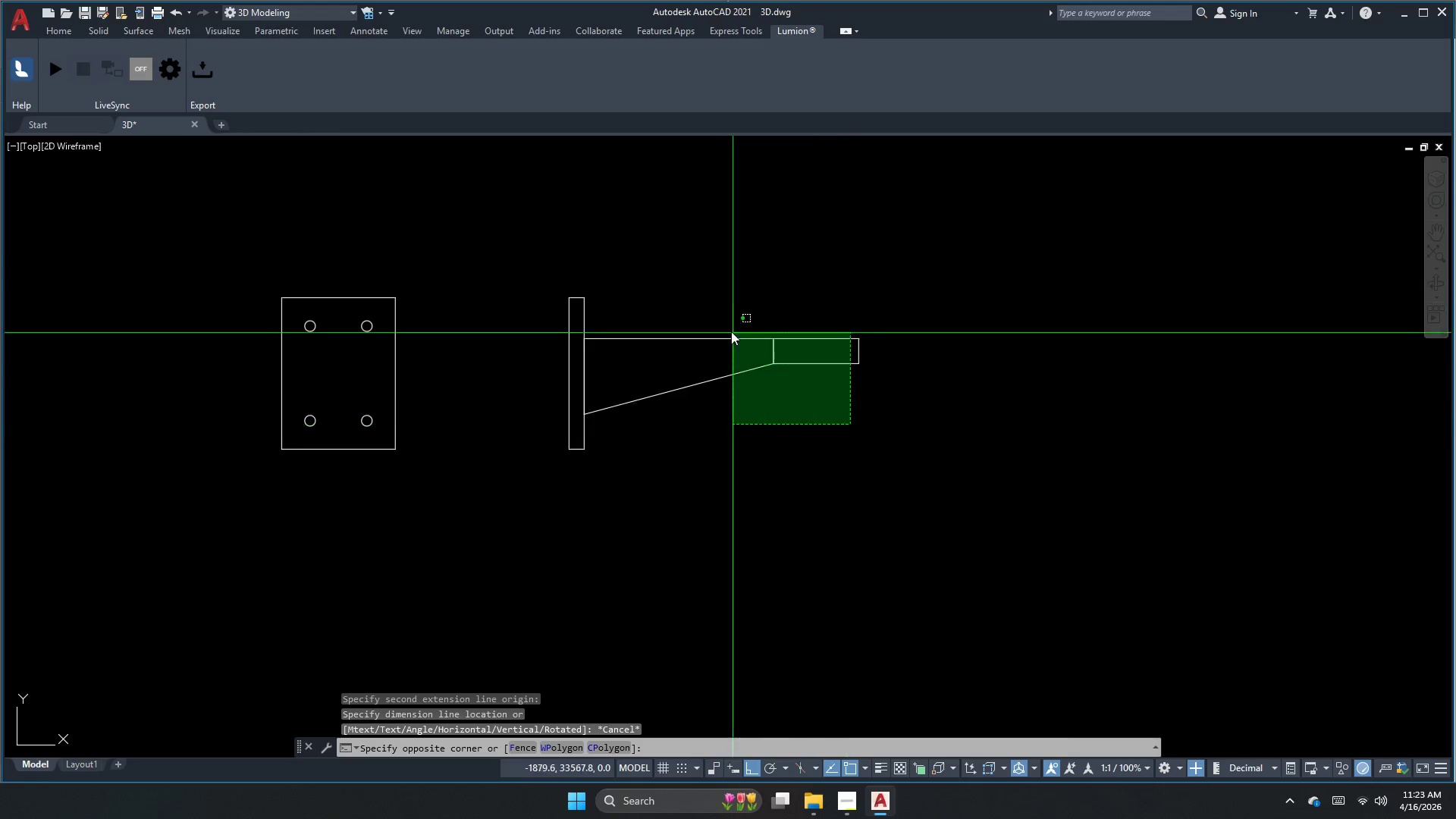 
left_click_drag(start_coordinate=[722, 320], to_coordinate=[714, 312])
 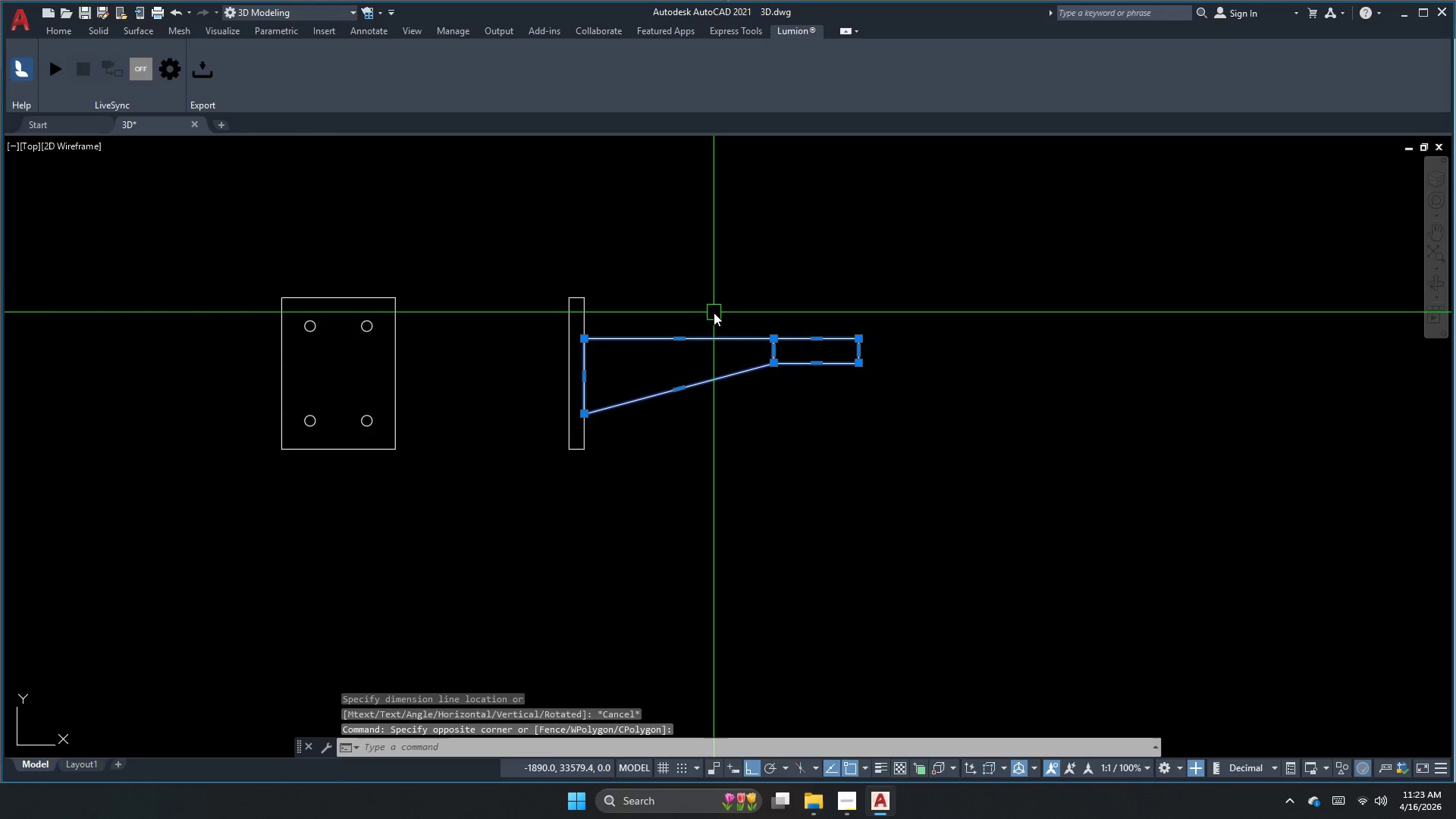 
key(M)
 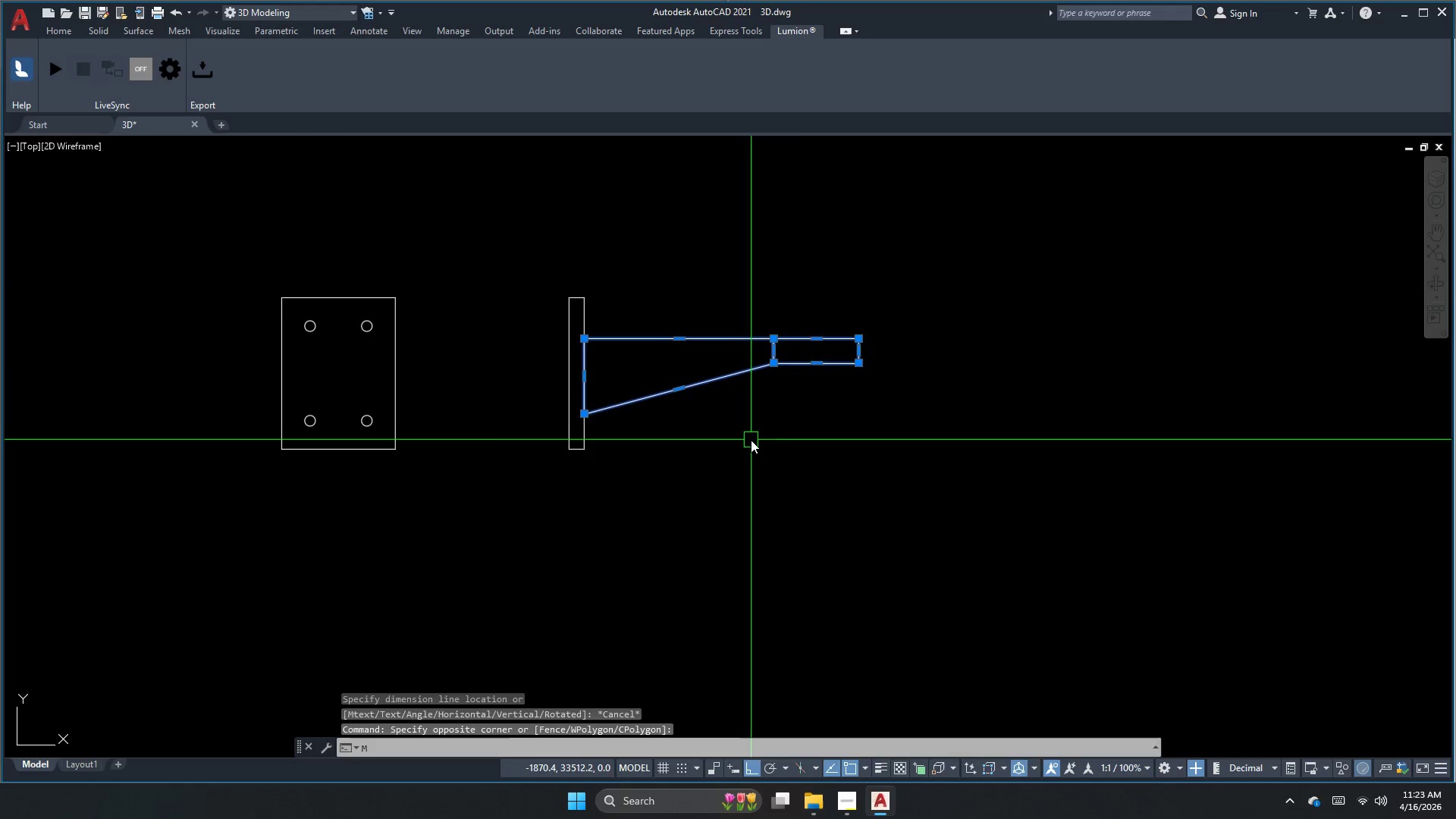 
key(Space)
 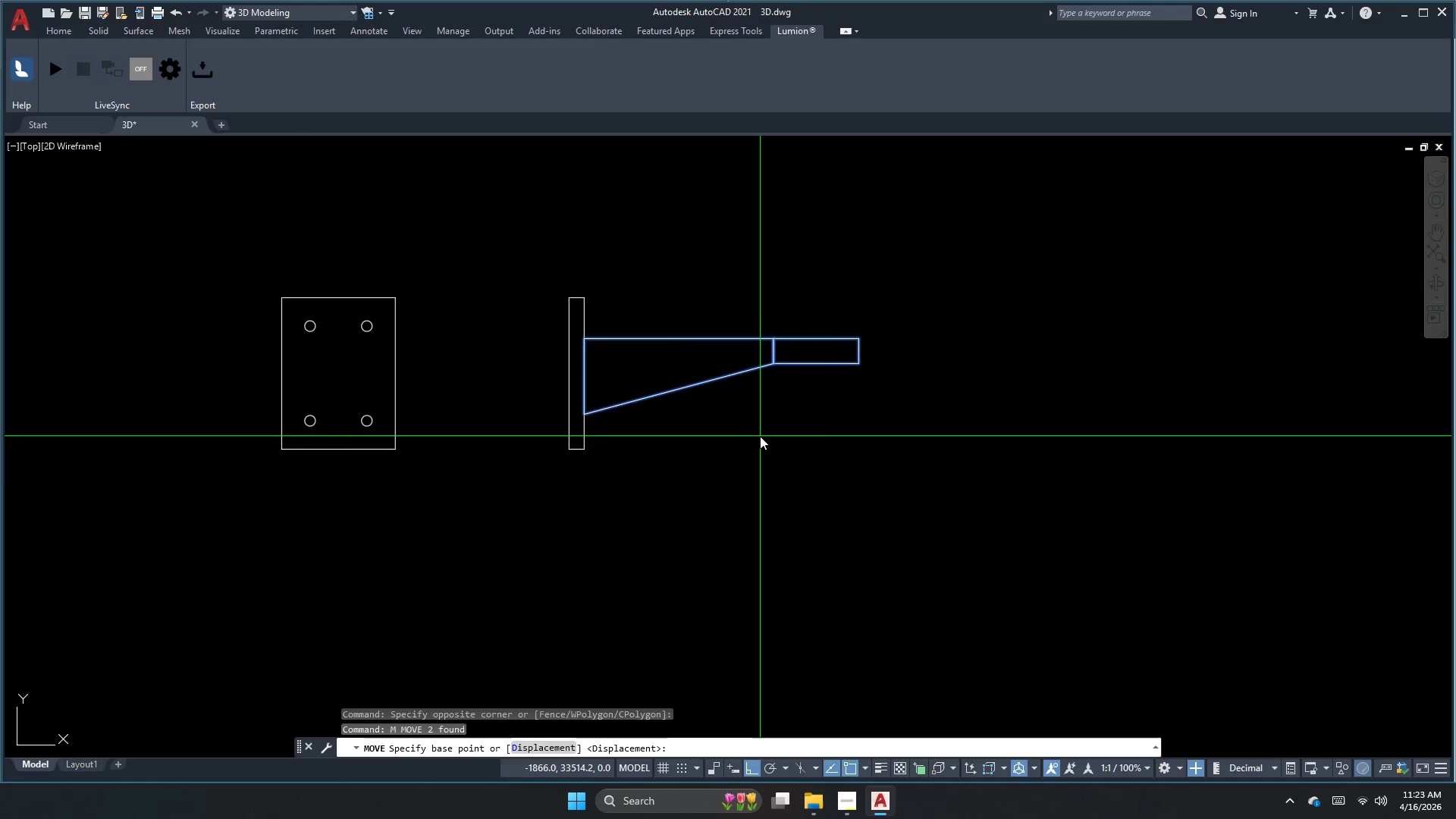 
left_click_drag(start_coordinate=[760, 436], to_coordinate=[780, 442])
 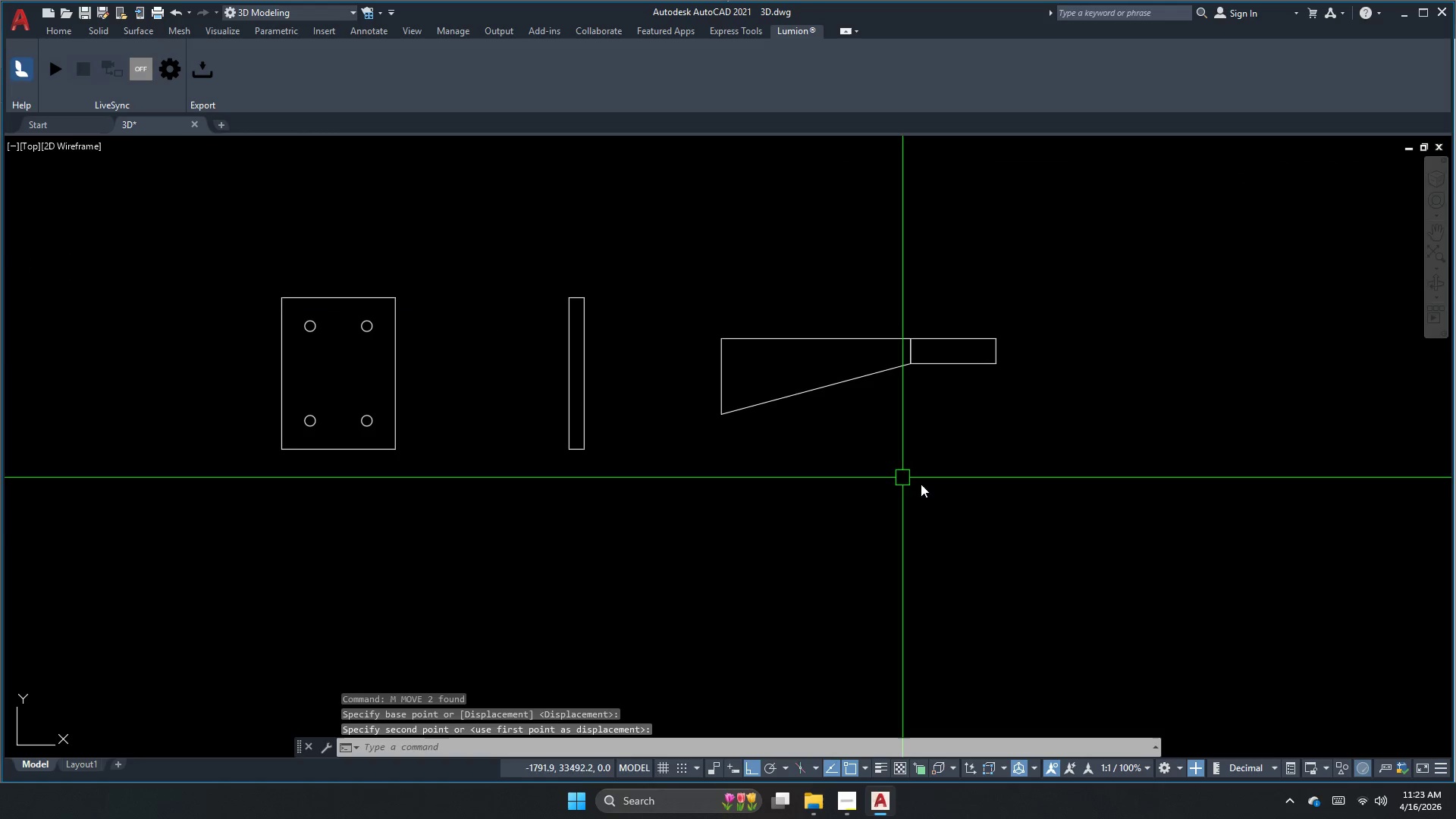 
left_click_drag(start_coordinate=[974, 509], to_coordinate=[967, 485])
 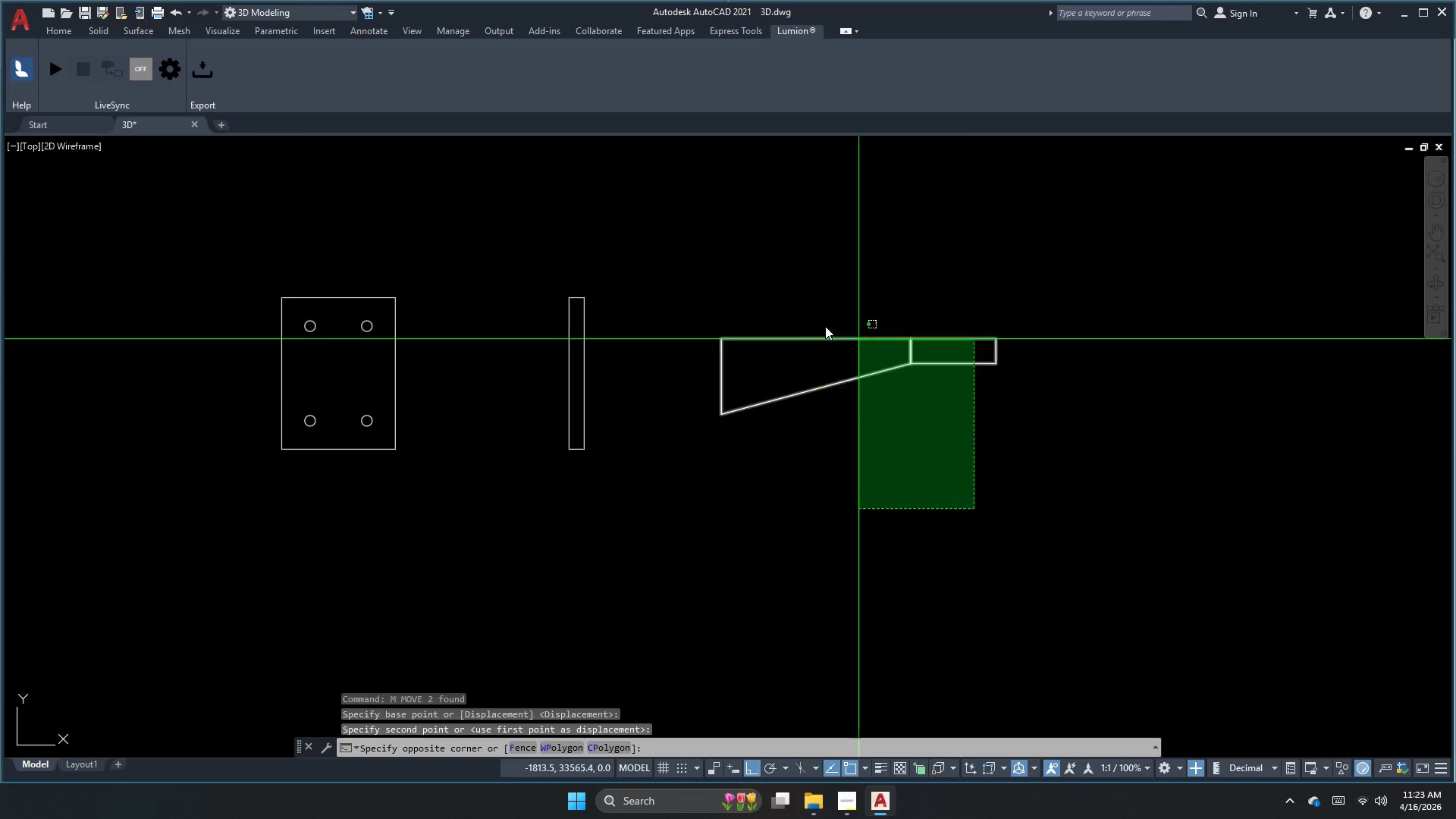 
left_click_drag(start_coordinate=[817, 325], to_coordinate=[808, 329])
 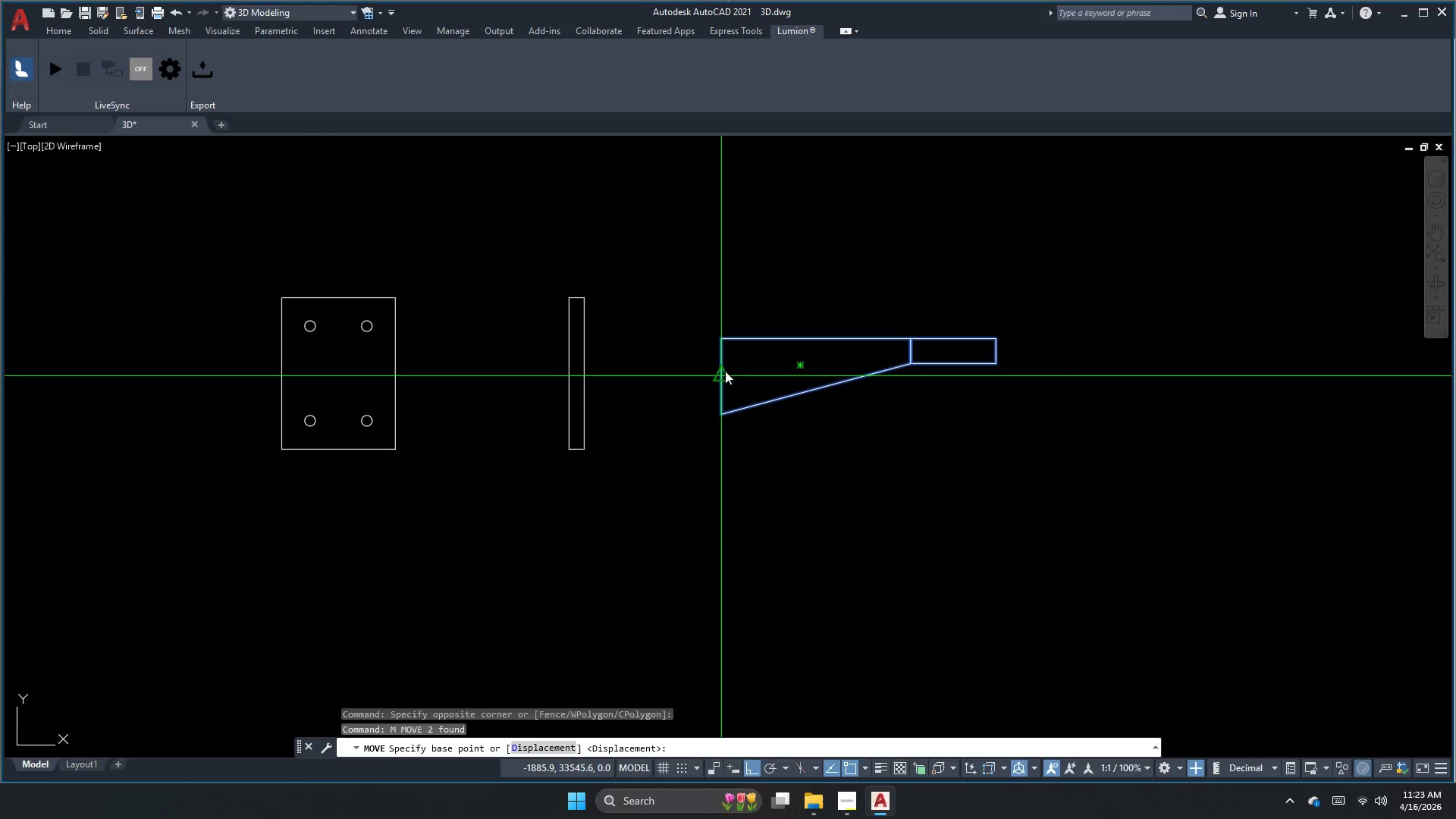 
key(M)
 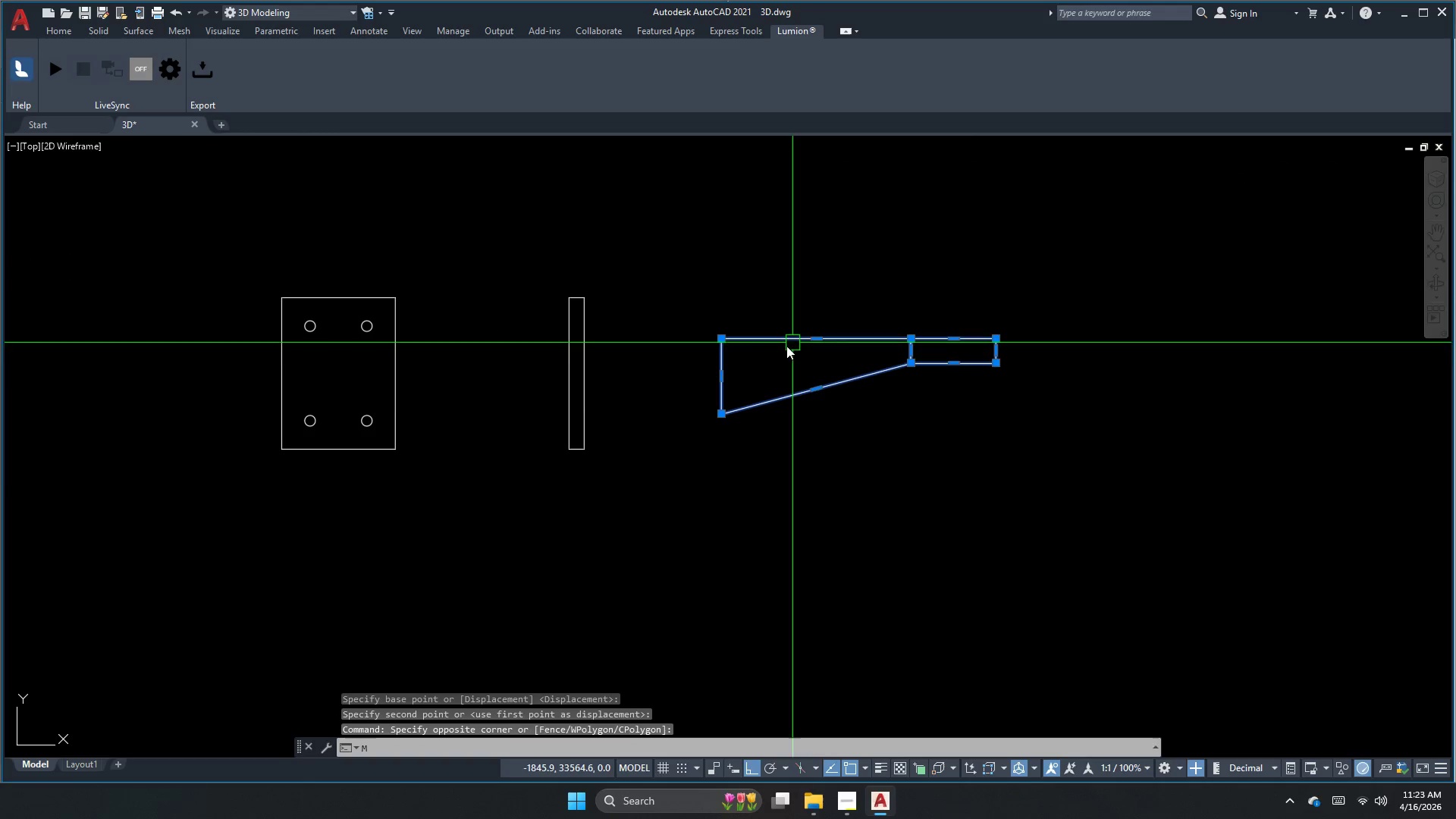 
key(Space)
 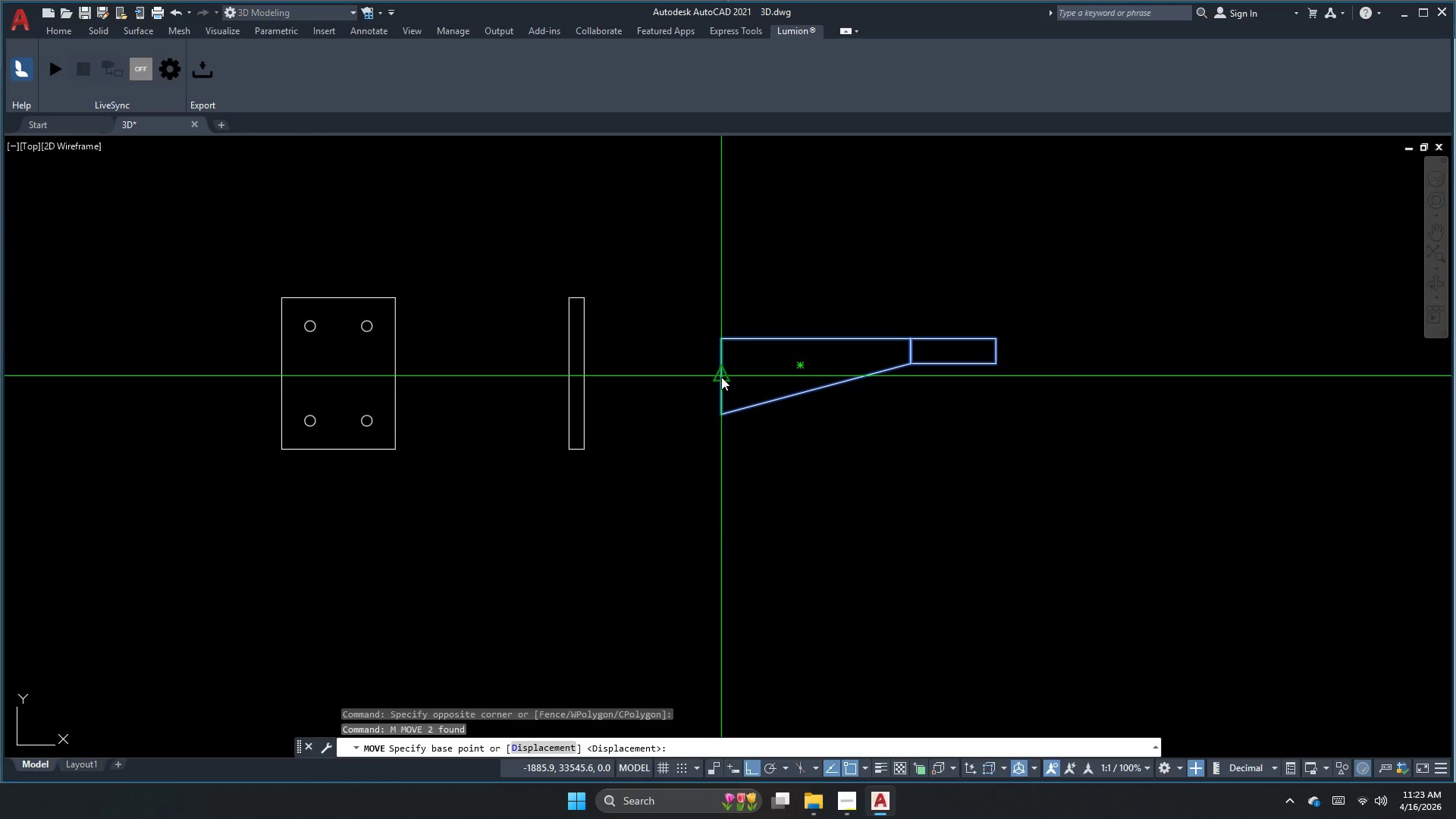 
left_click([721, 377])
 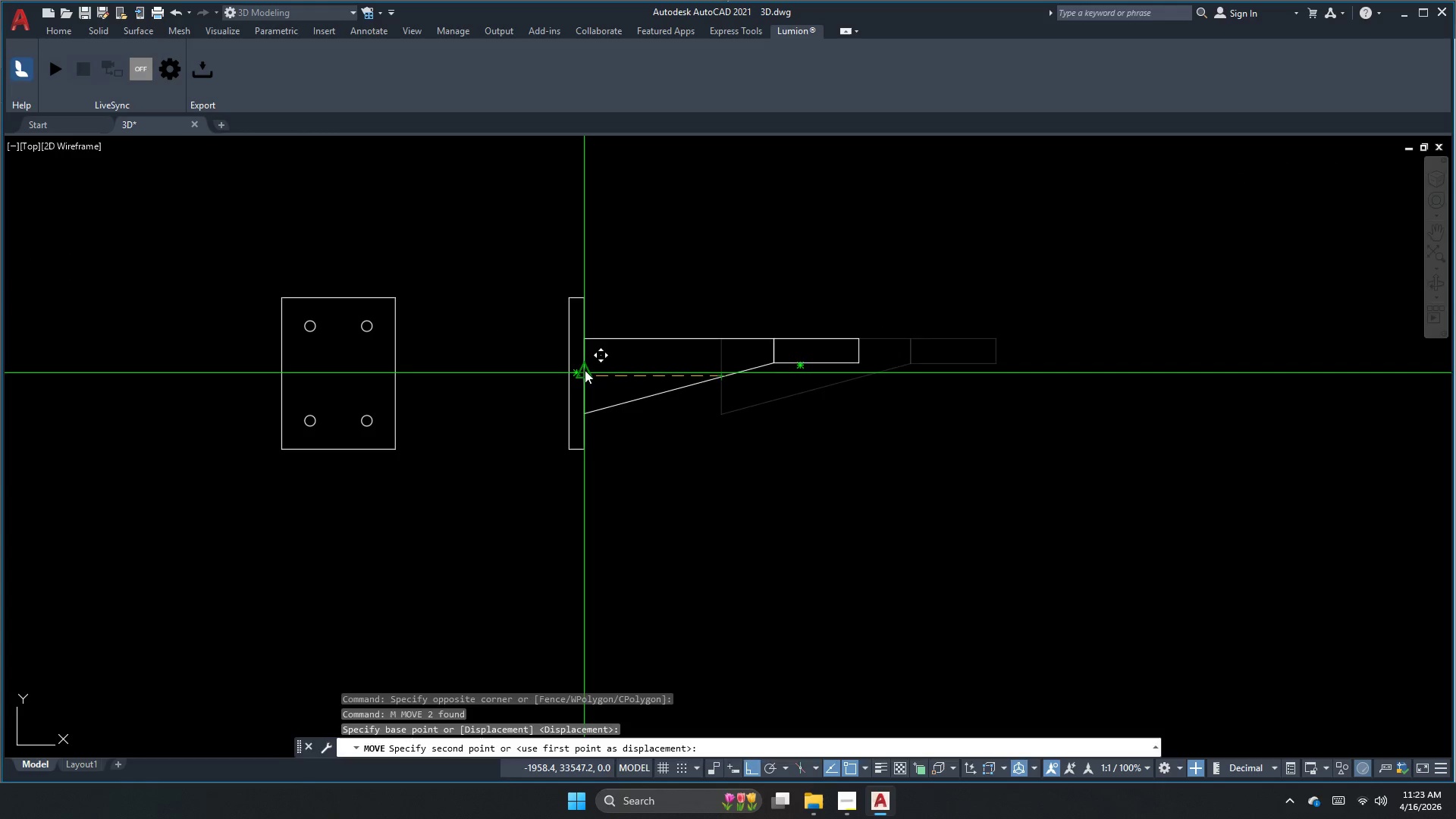 
left_click_drag(start_coordinate=[804, 475], to_coordinate=[783, 445])
 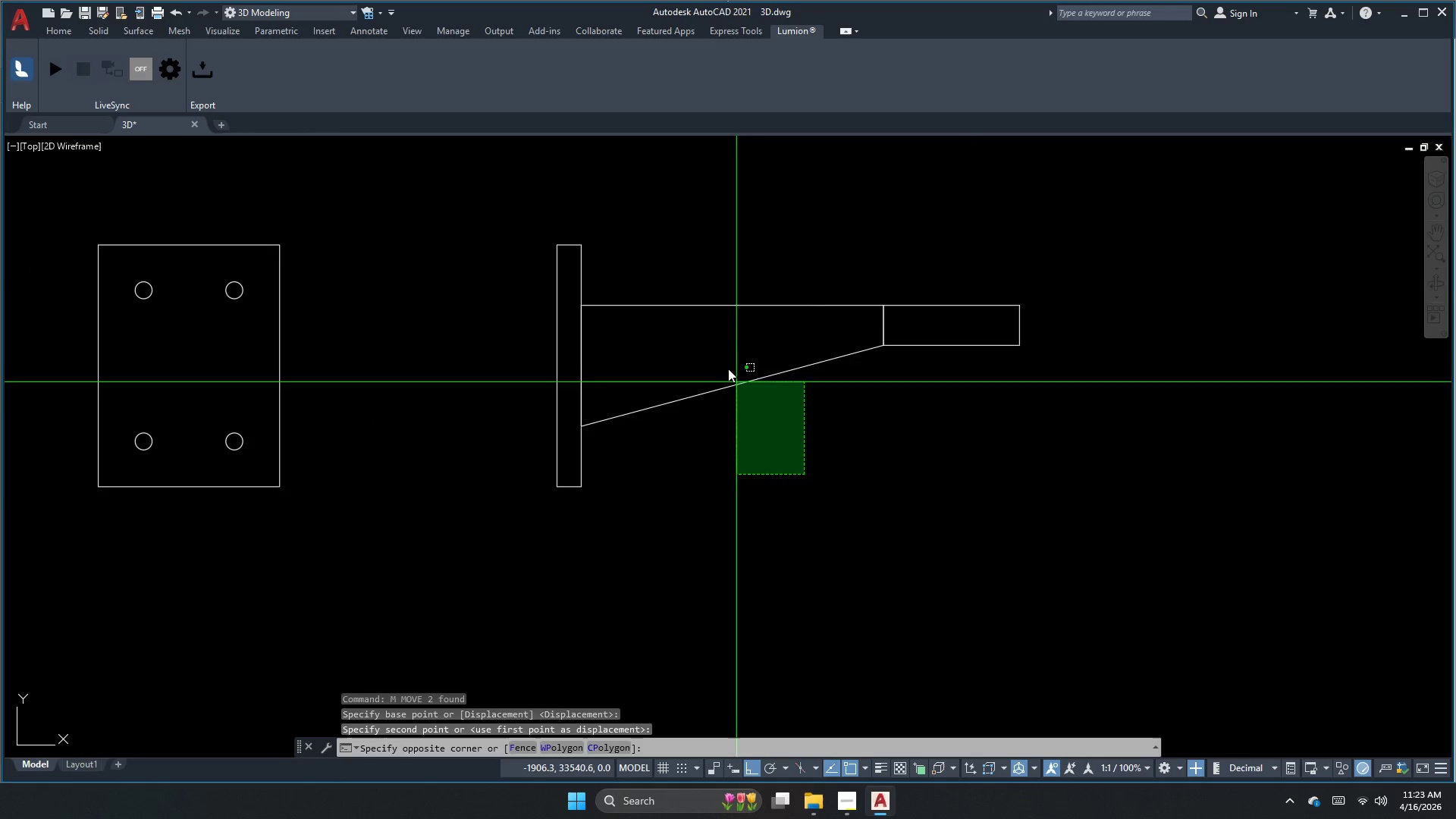 
scroll: coordinate [586, 385], scroll_direction: up, amount: 1.0
 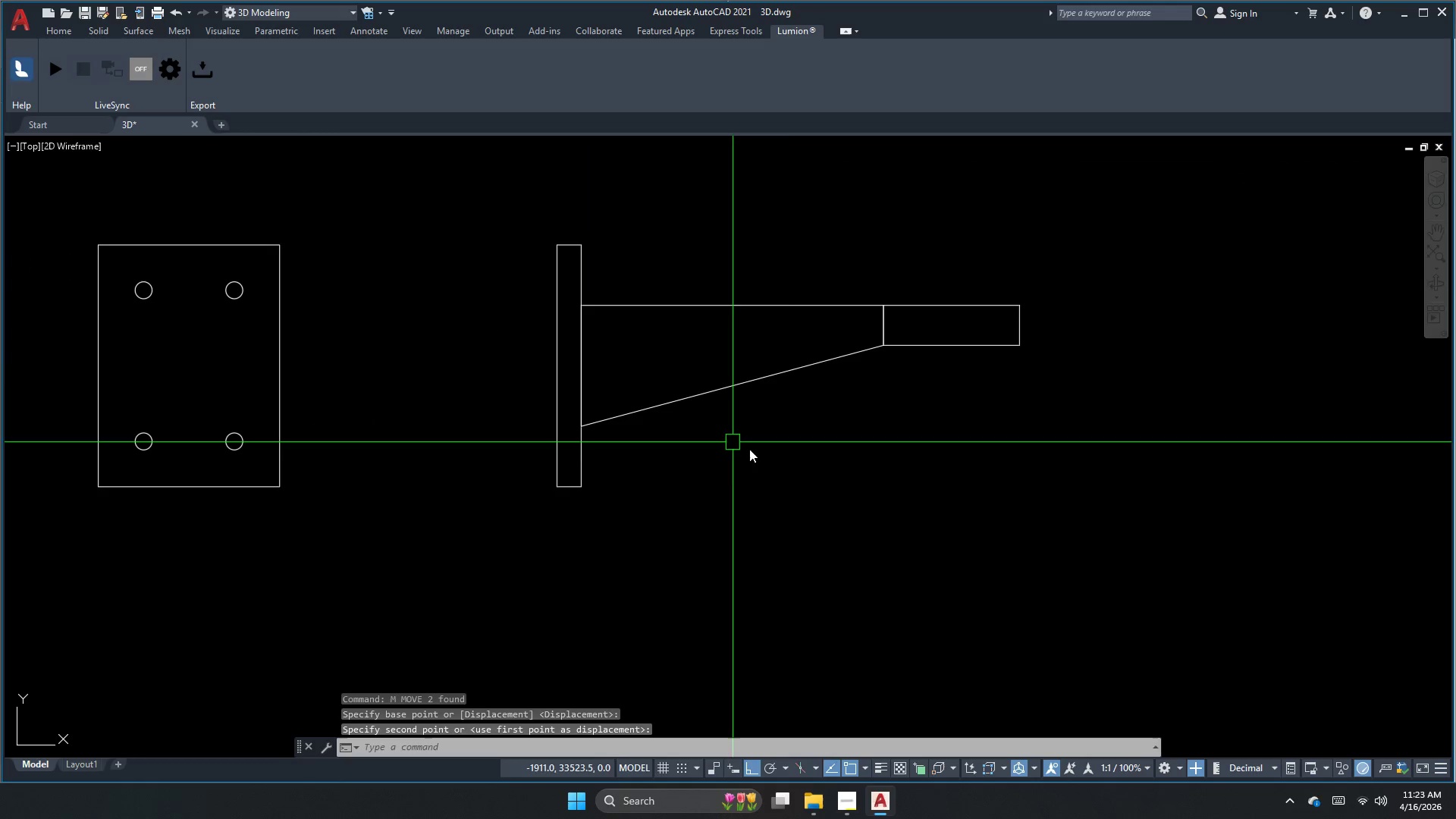 
double_click([719, 359])
 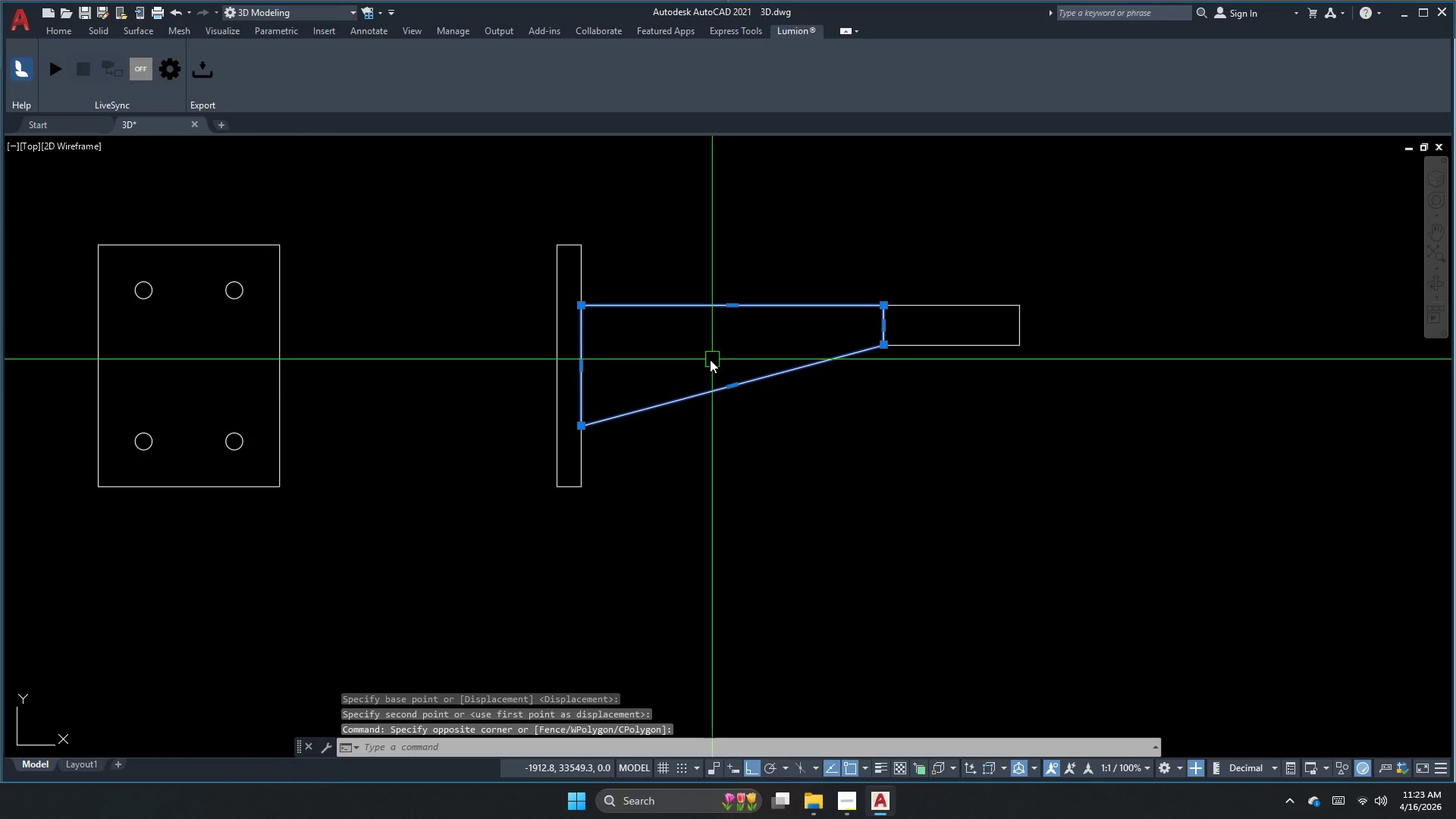 
key(Escape)
key(Escape)
type(xlk )
key(Escape)
key(Escape)
 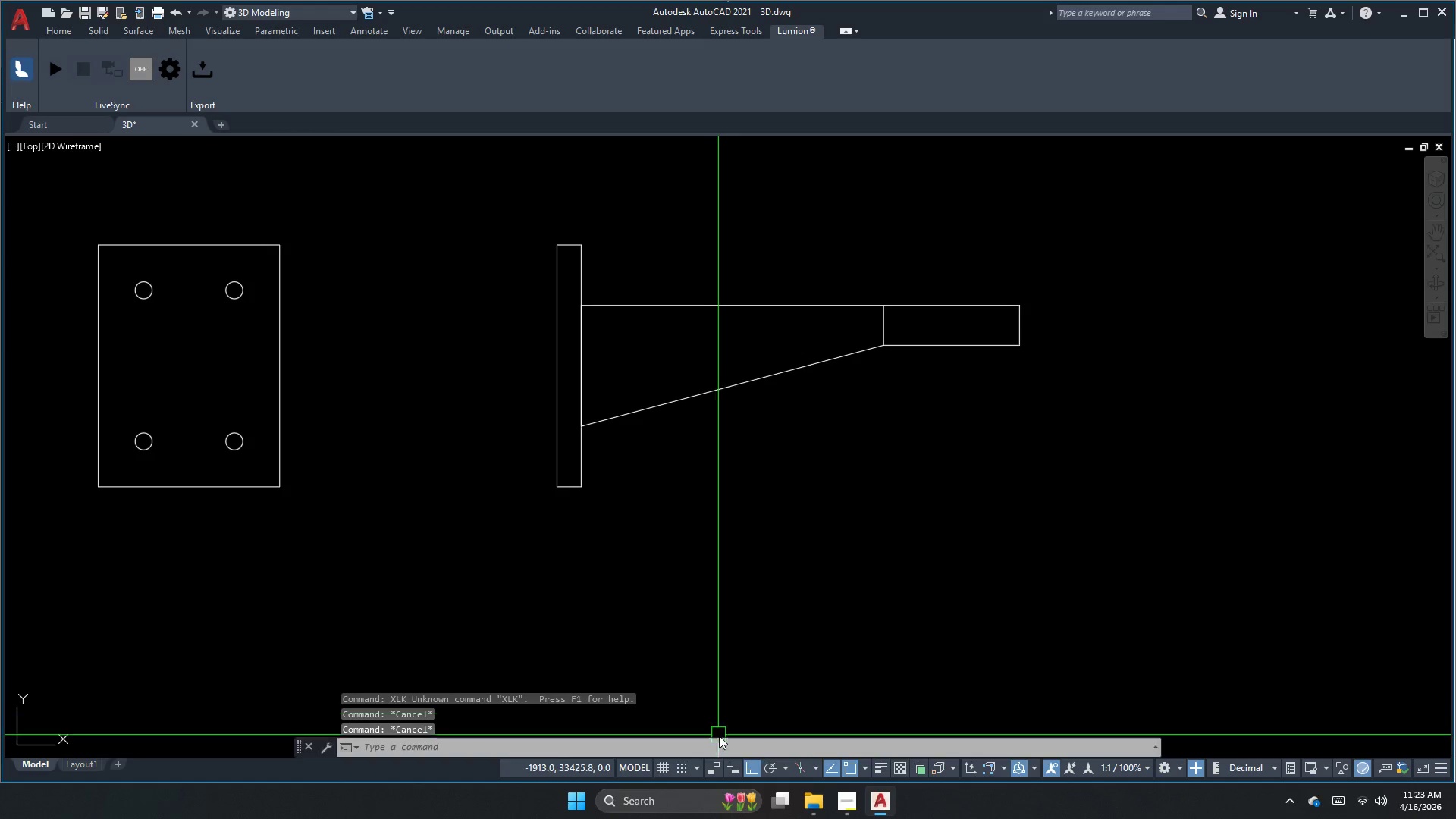 
left_click([861, 818])